 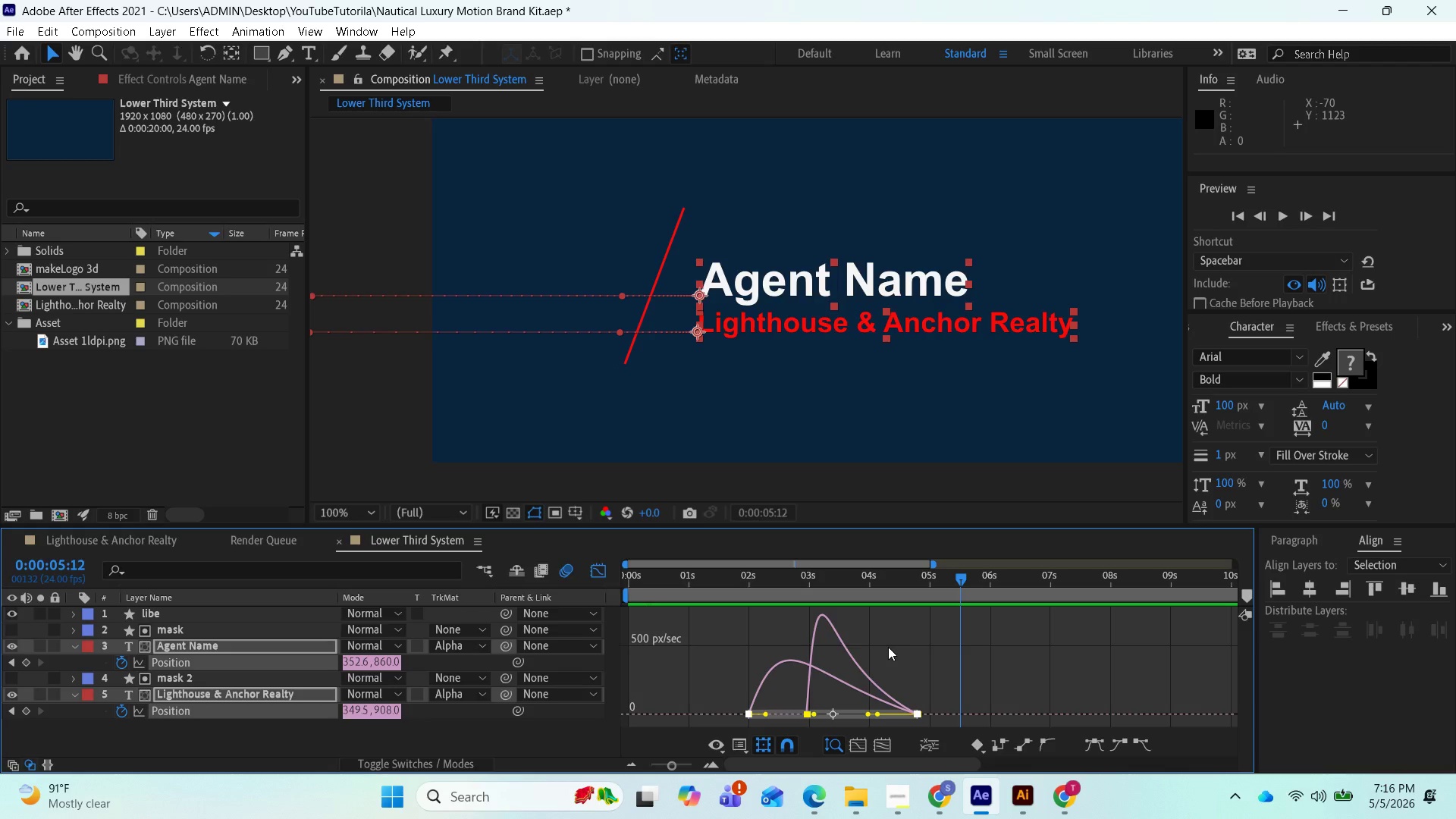 
left_click([78, 692])
 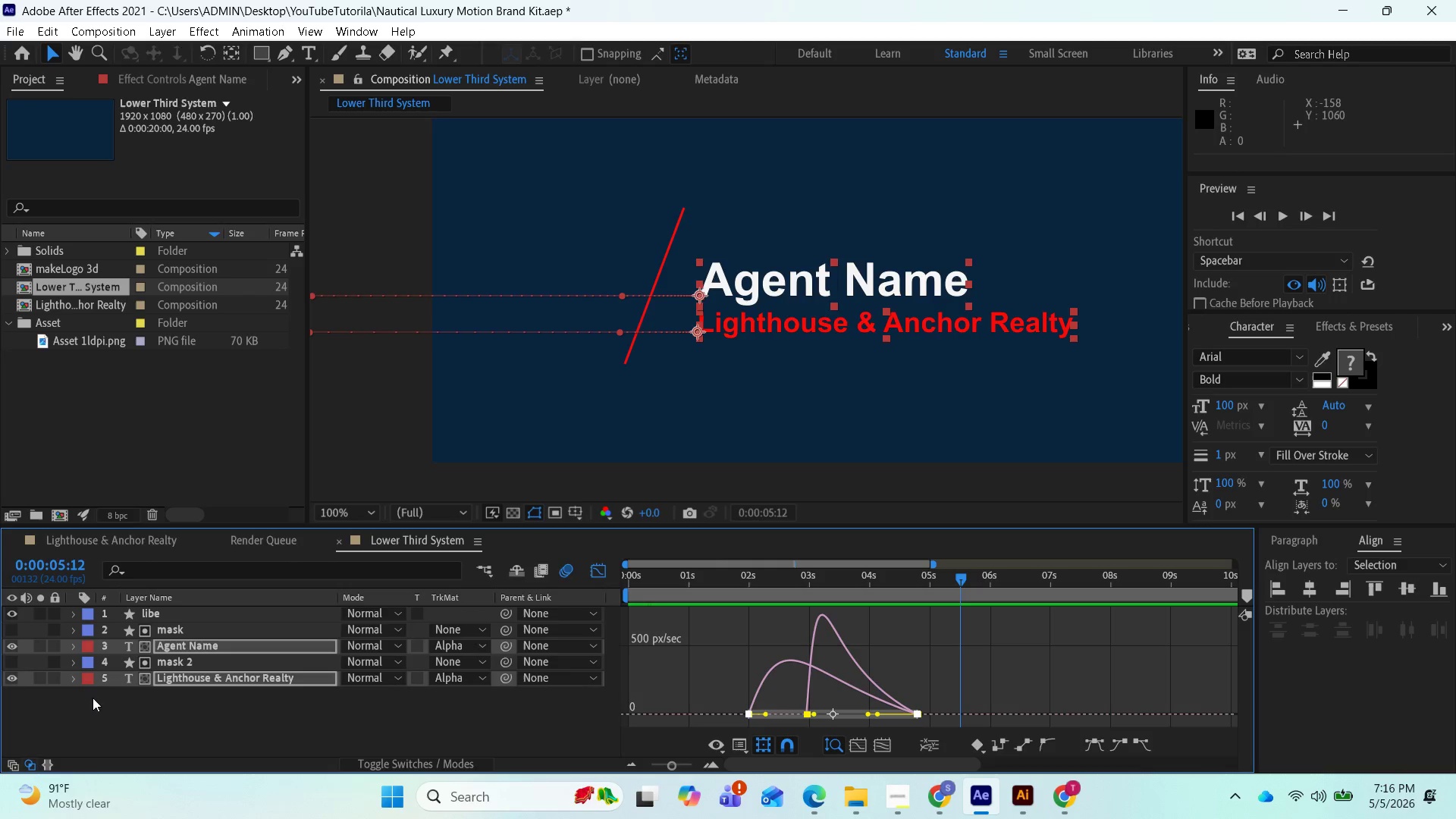 
right_click([106, 704])
 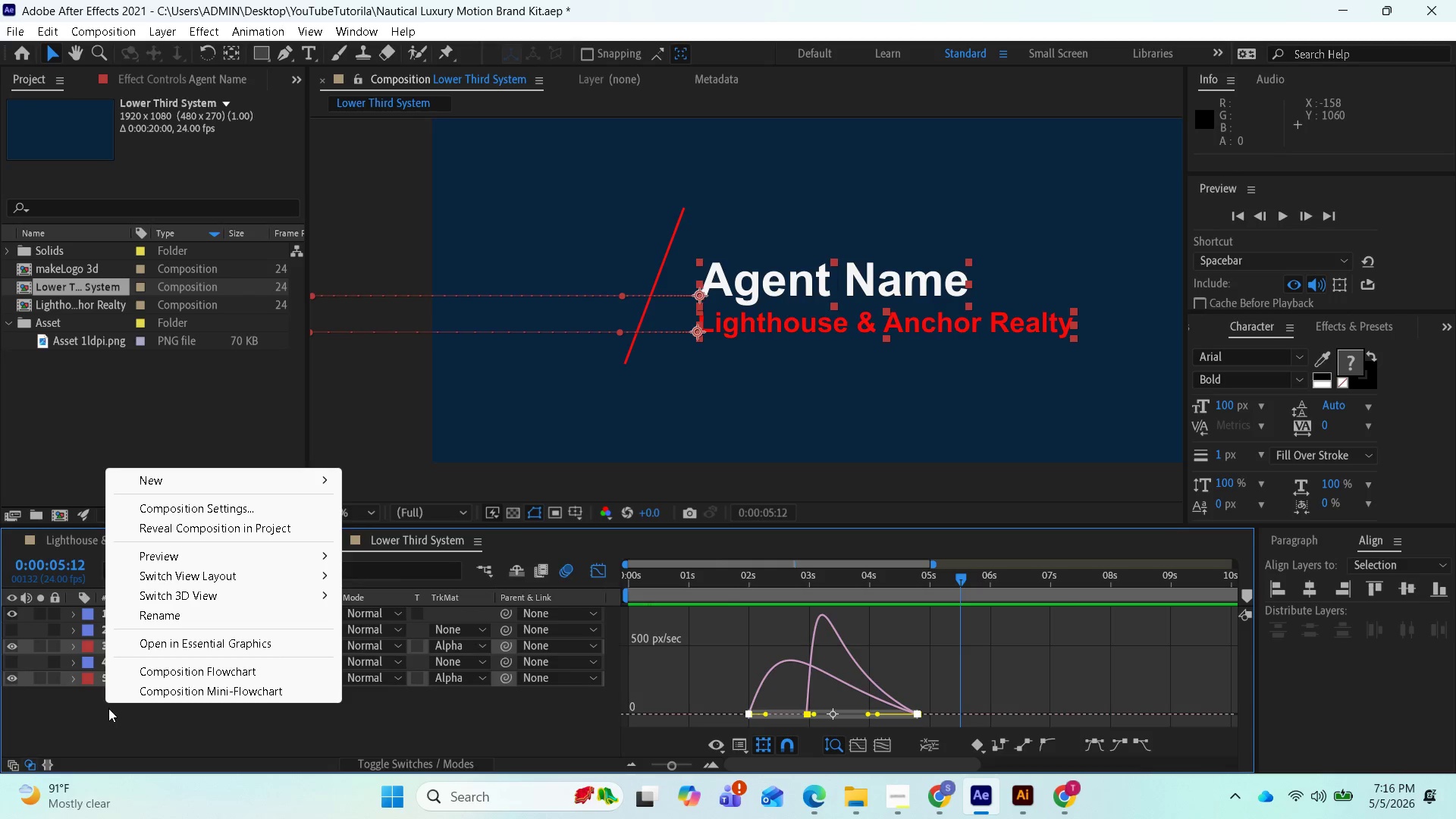 
left_click([108, 708])
 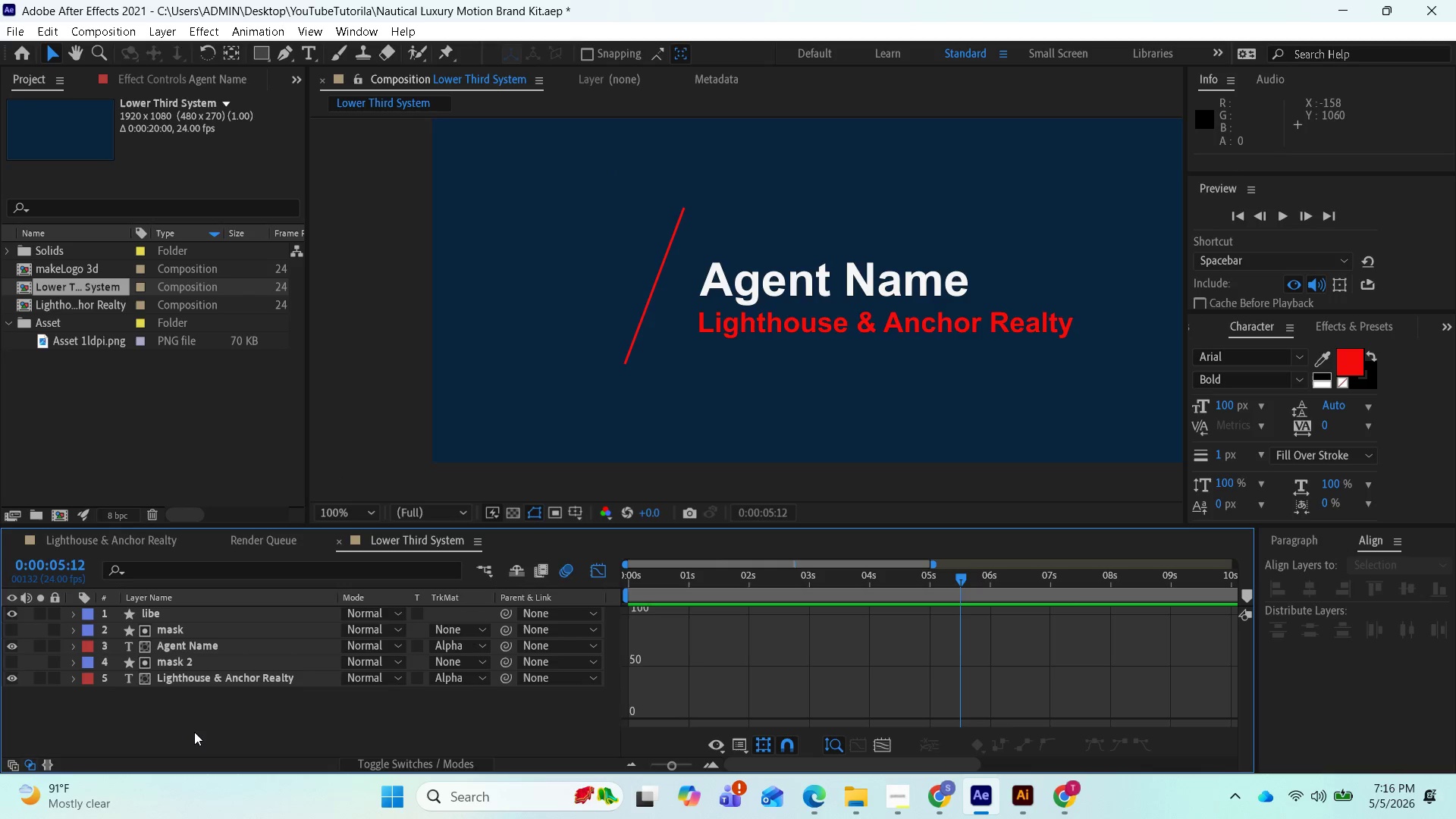 
wait(12.28)
 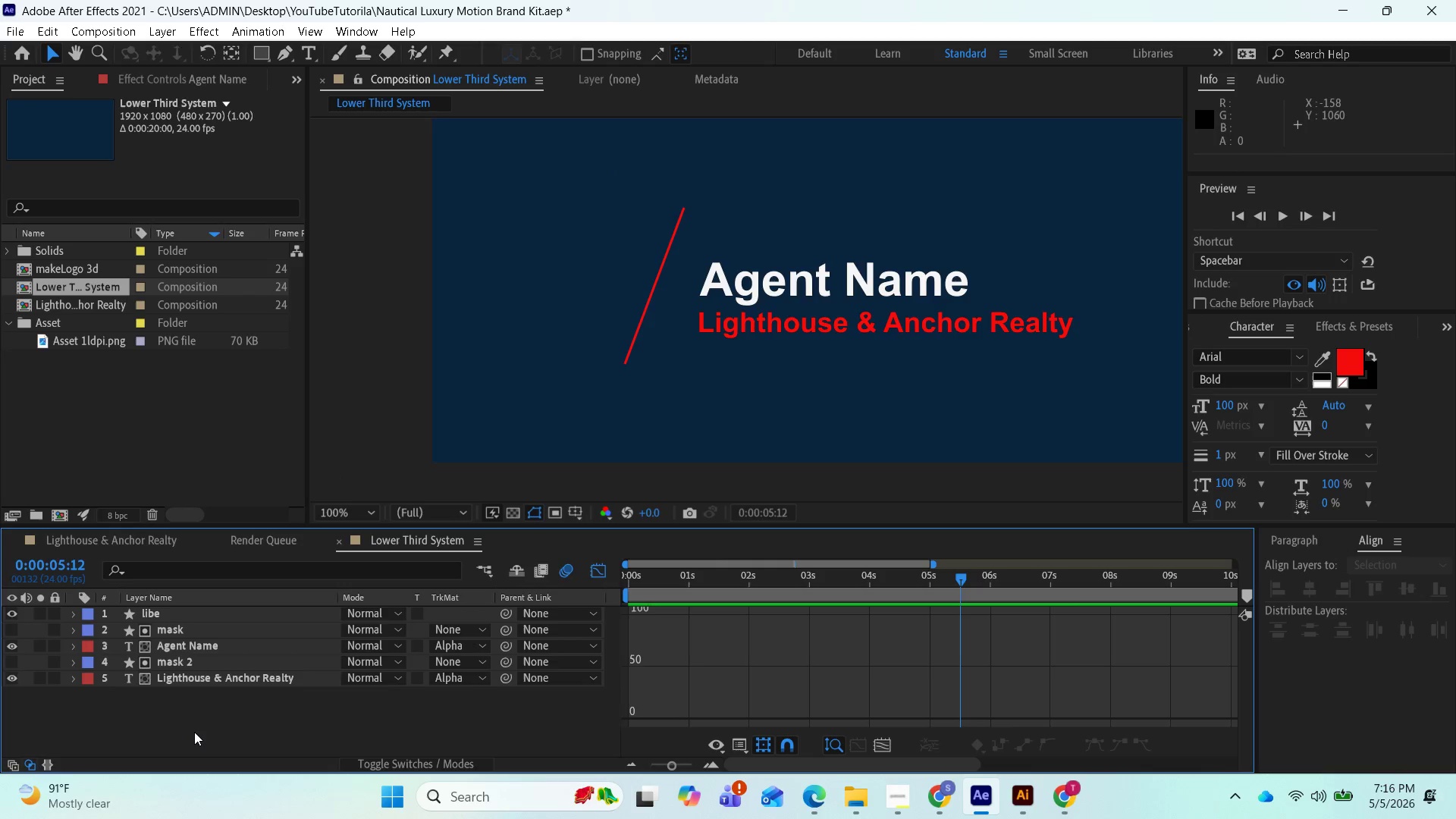 
left_click([287, 53])
 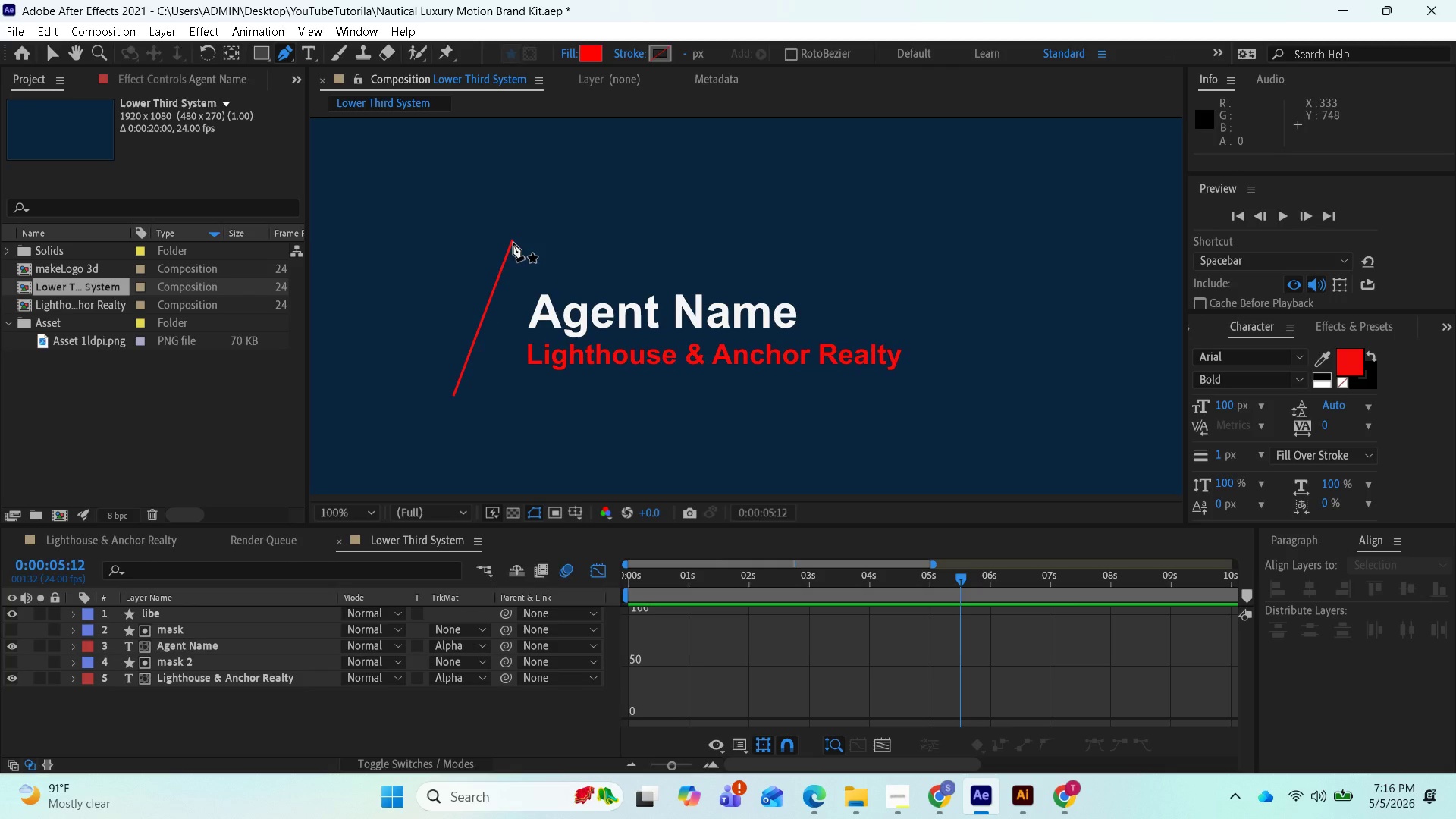 
left_click([513, 243])
 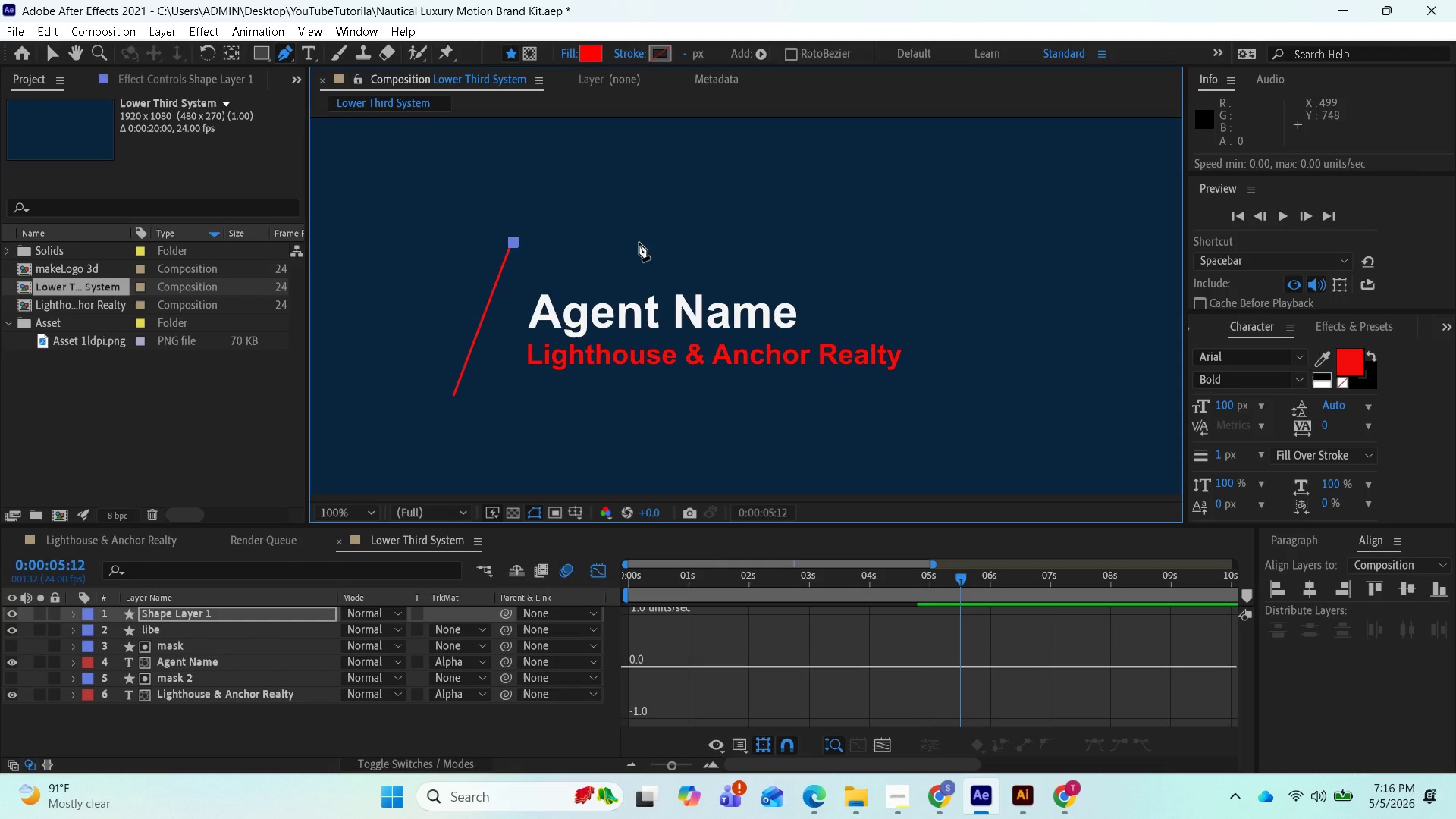 
left_click([638, 245])
 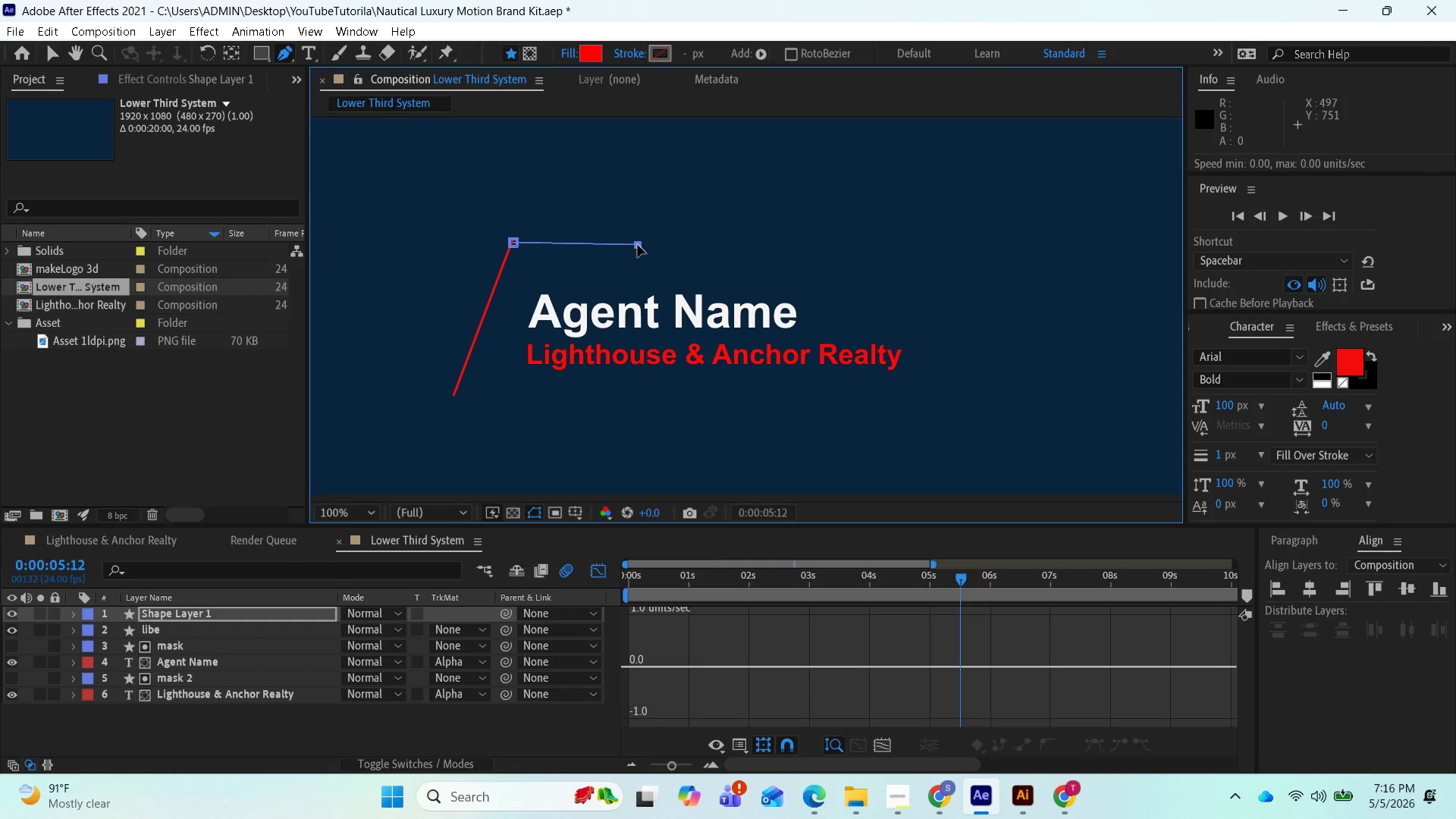 
left_click_drag(start_coordinate=[638, 245], to_coordinate=[642, 245])
 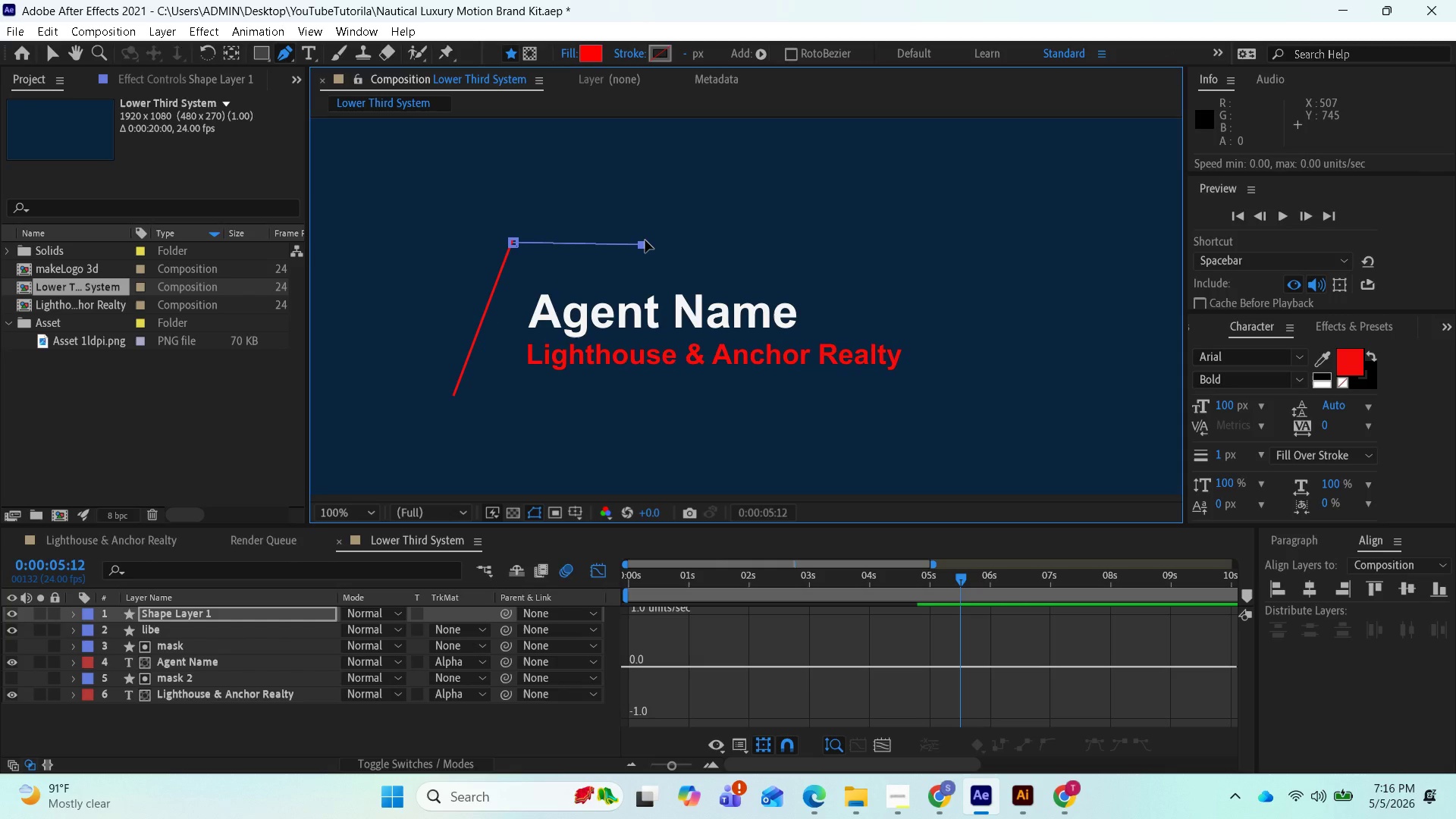 
key(Control+Z)
 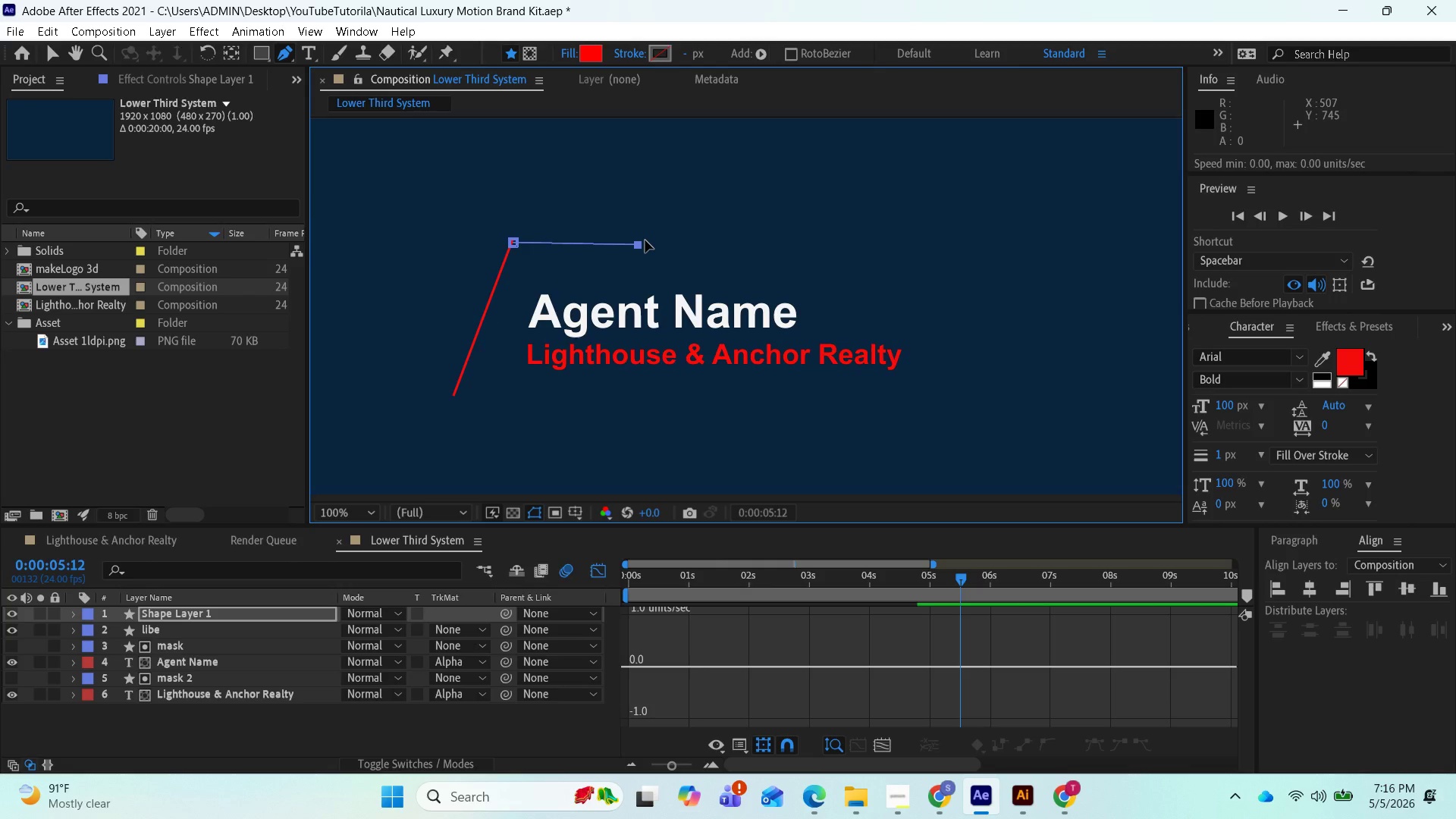 
hold_key(key=ControlLeft, duration=0.42)
 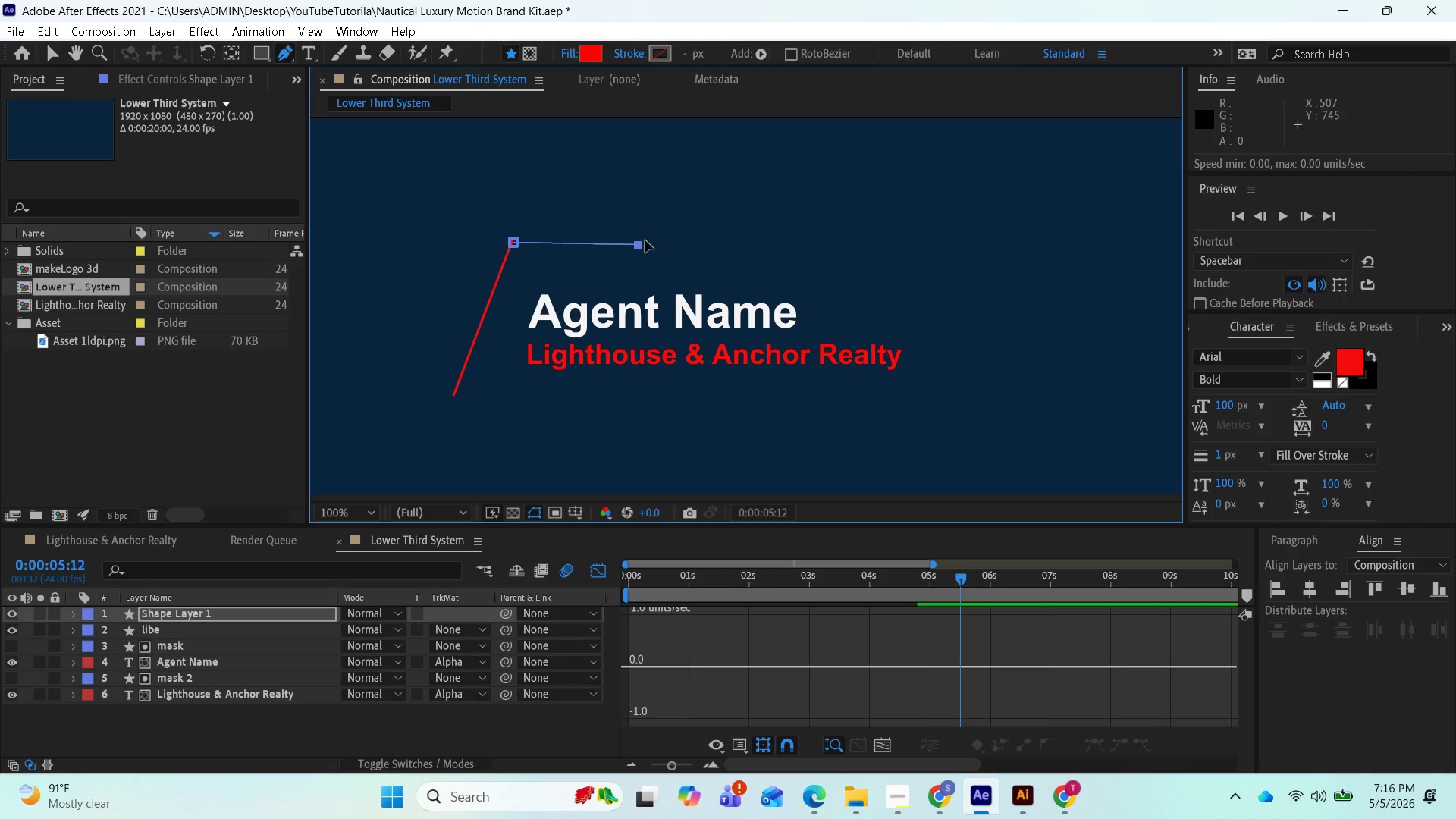 
key(Control+ControlLeft)
 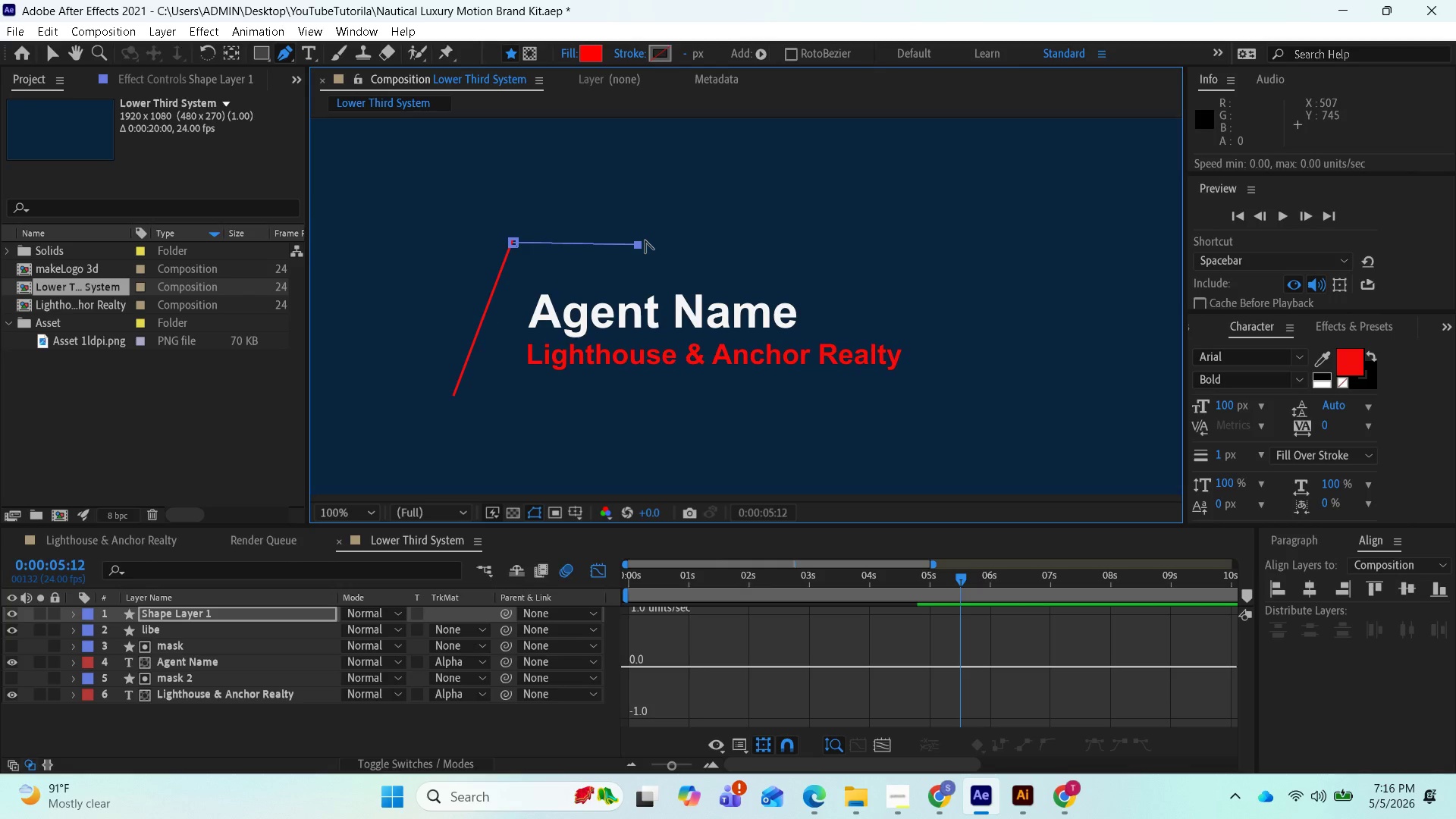 
key(Control+ControlLeft)
 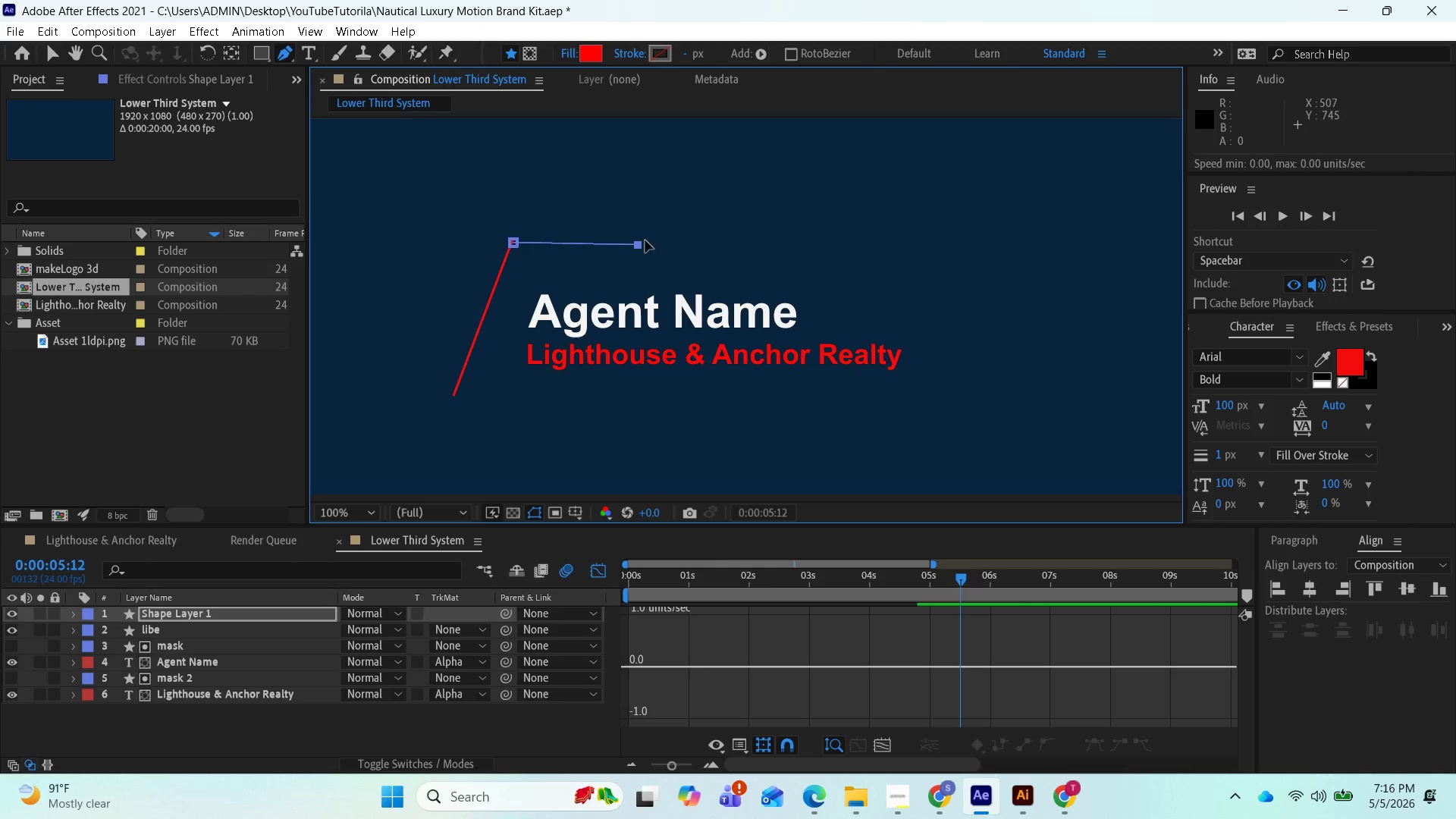 
key(Control+Z)
 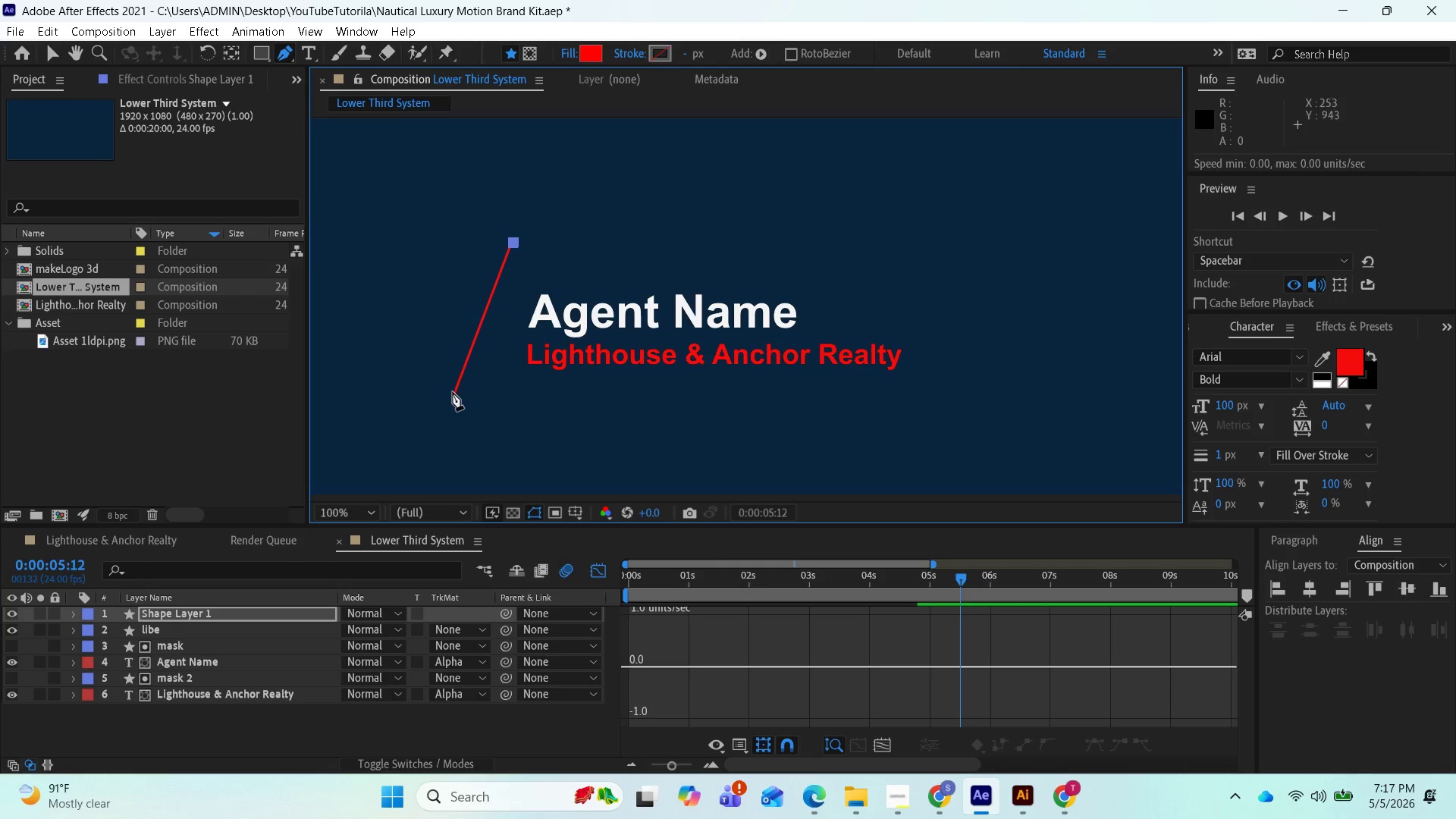 
scroll: coordinate [454, 407], scroll_direction: up, amount: 1.0
 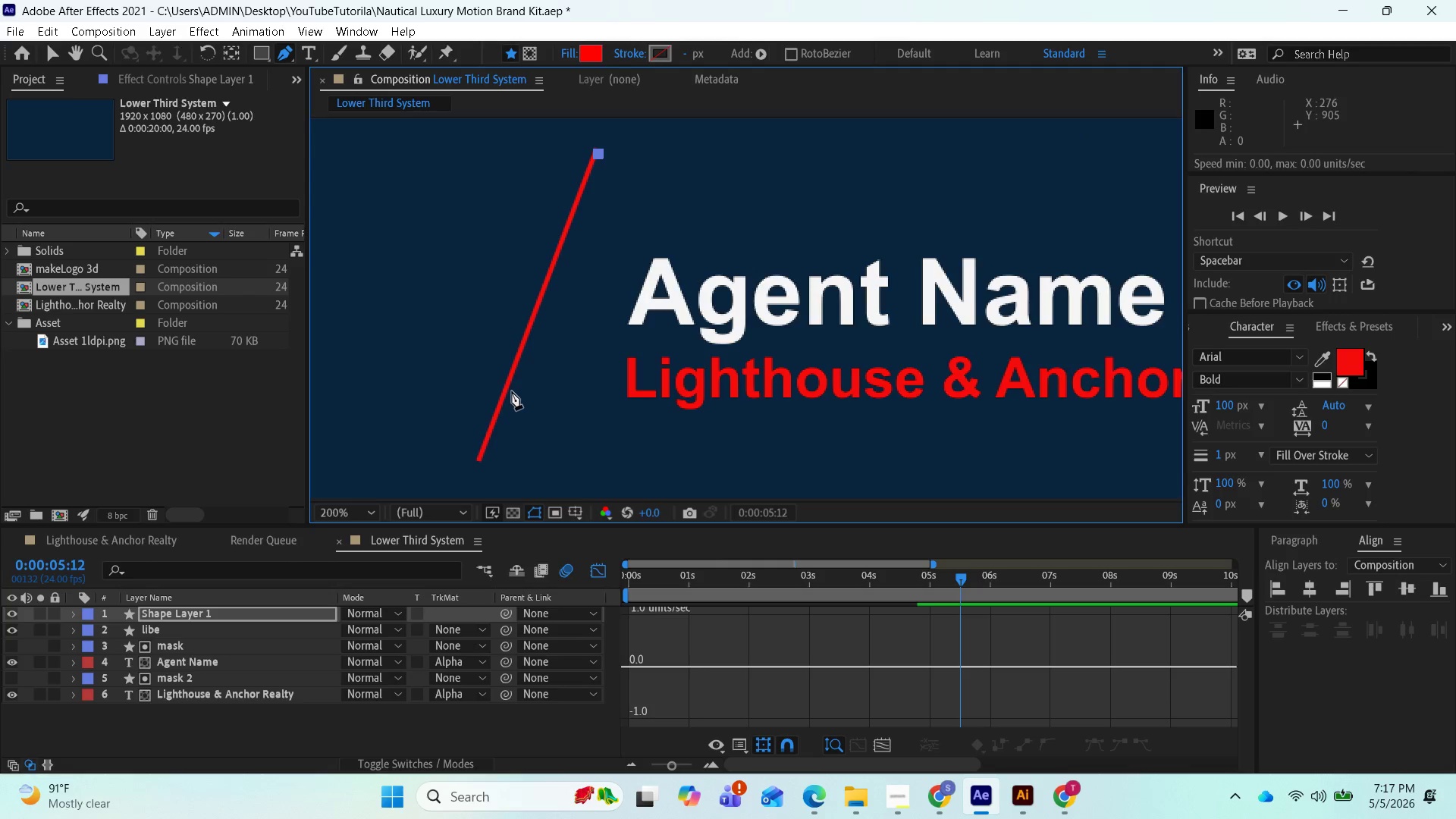 
key(Control+Z)
 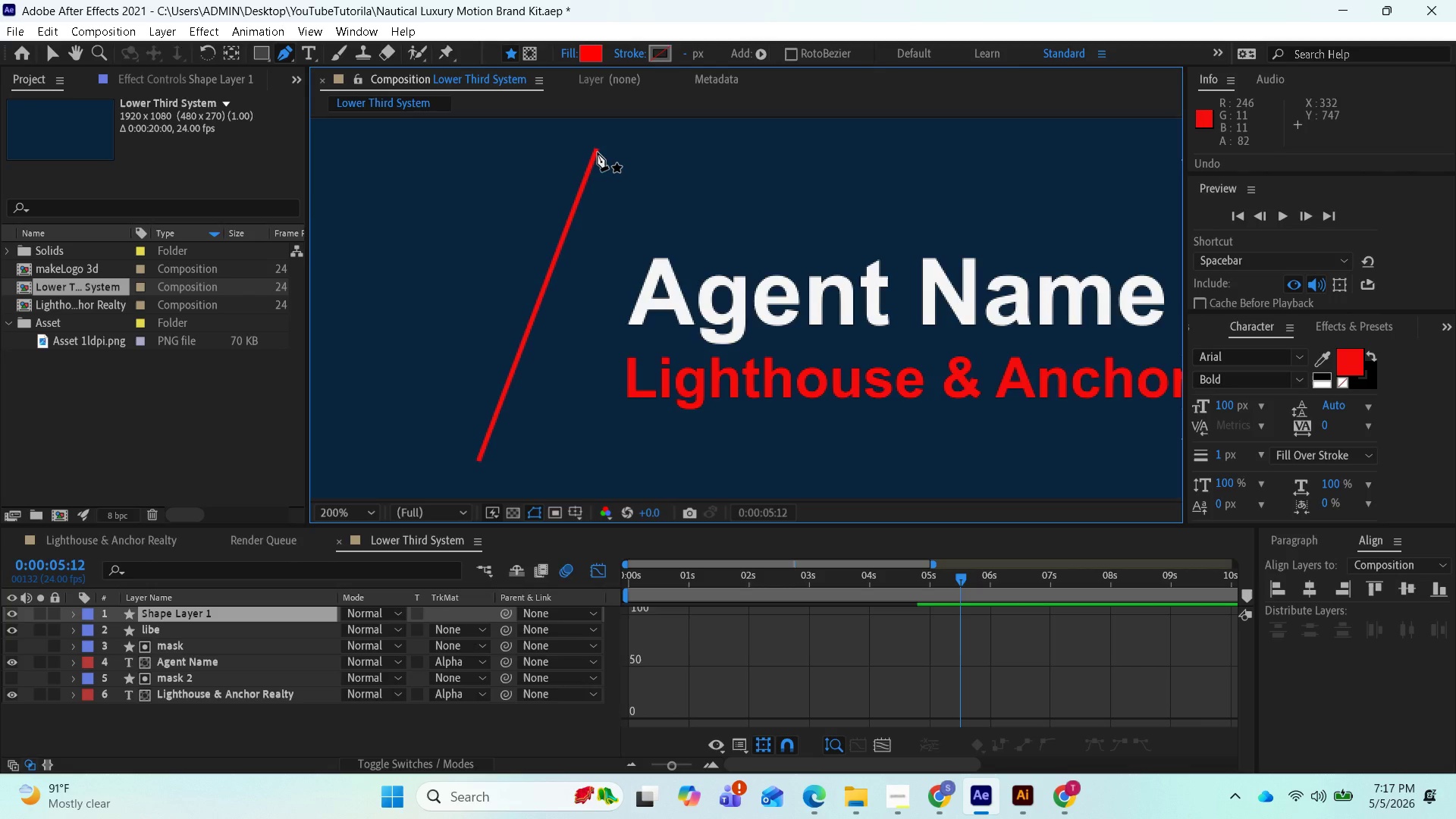 
left_click([596, 150])
 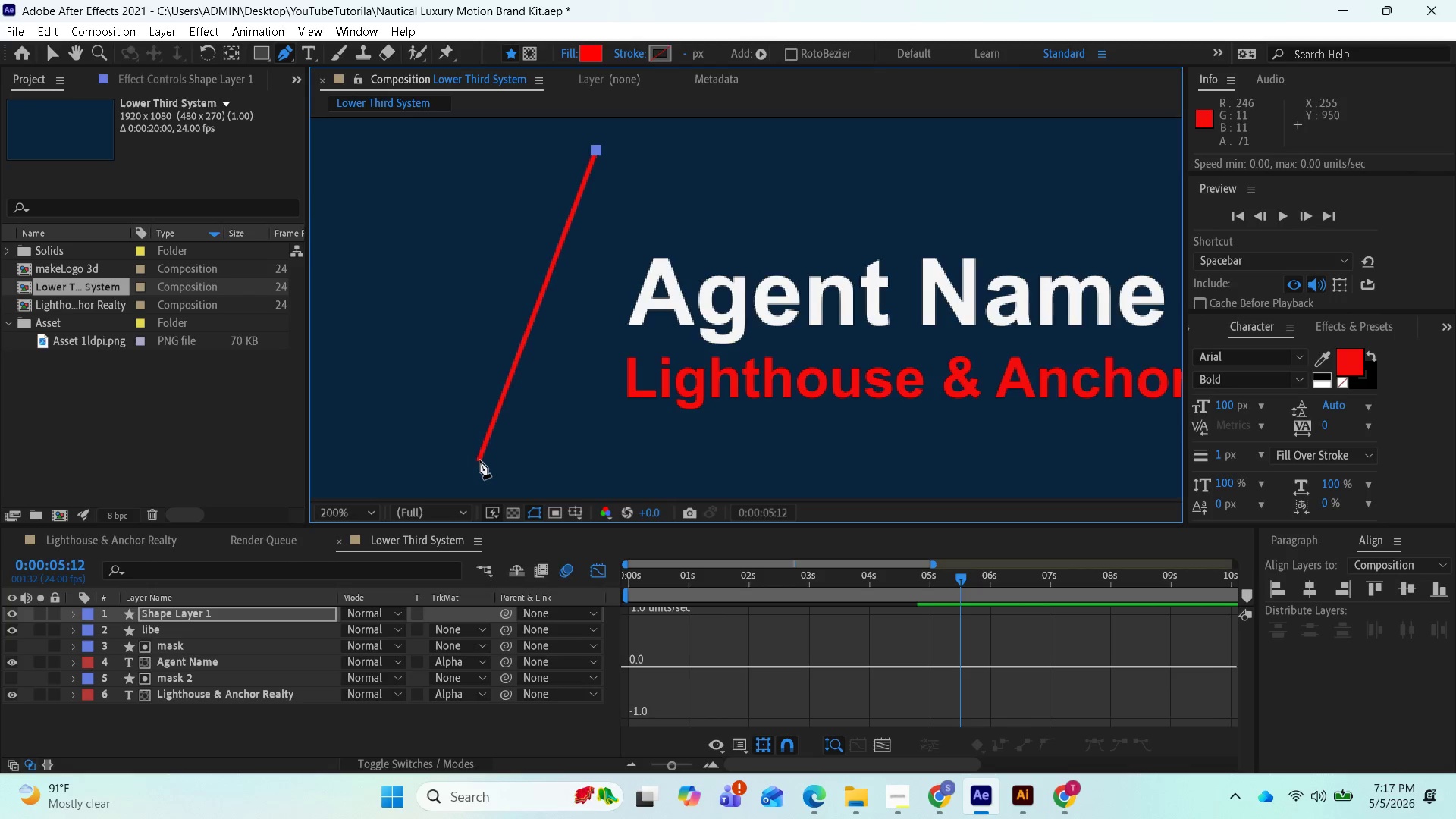 
left_click([479, 463])
 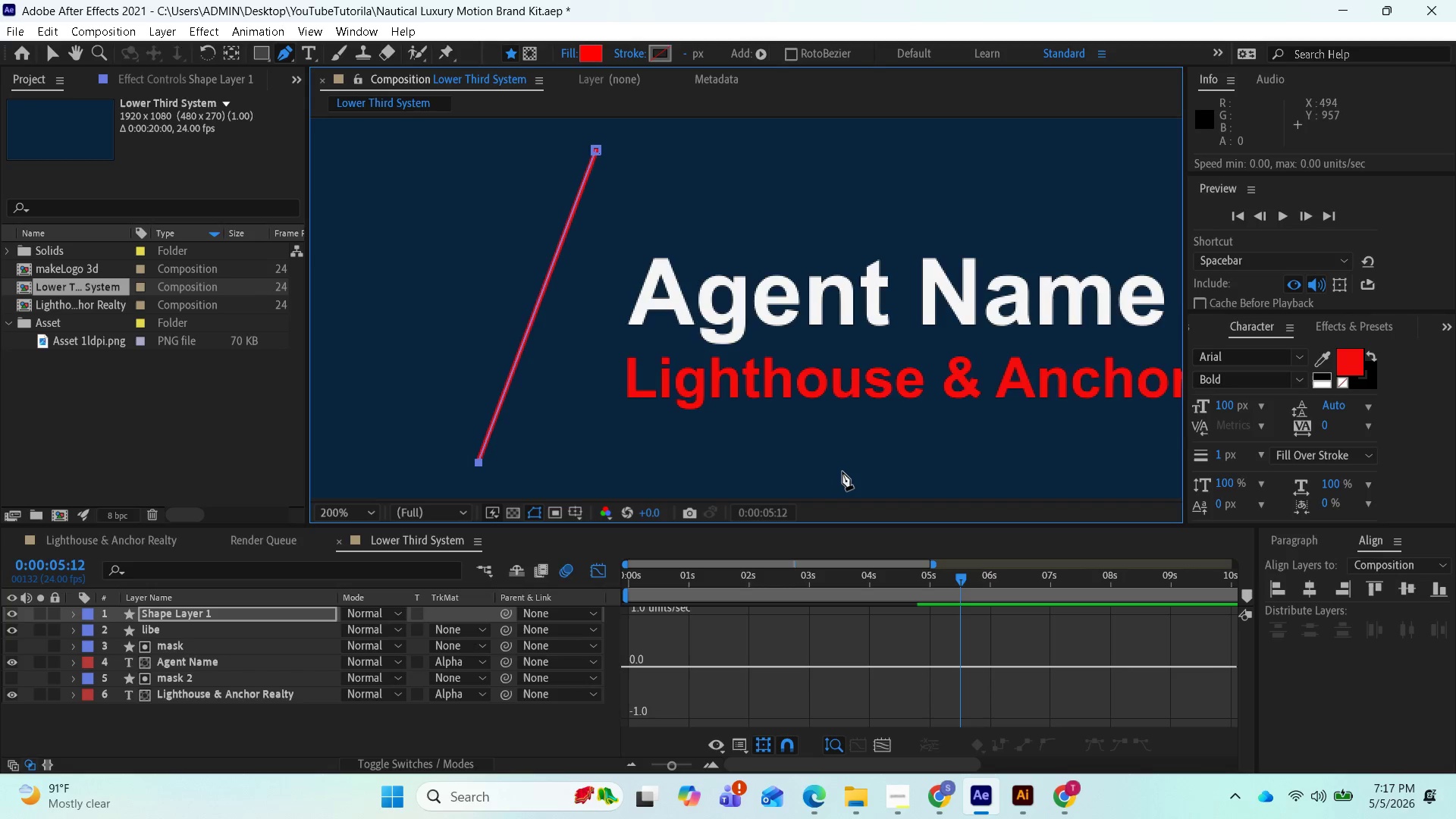 
left_click([841, 475])
 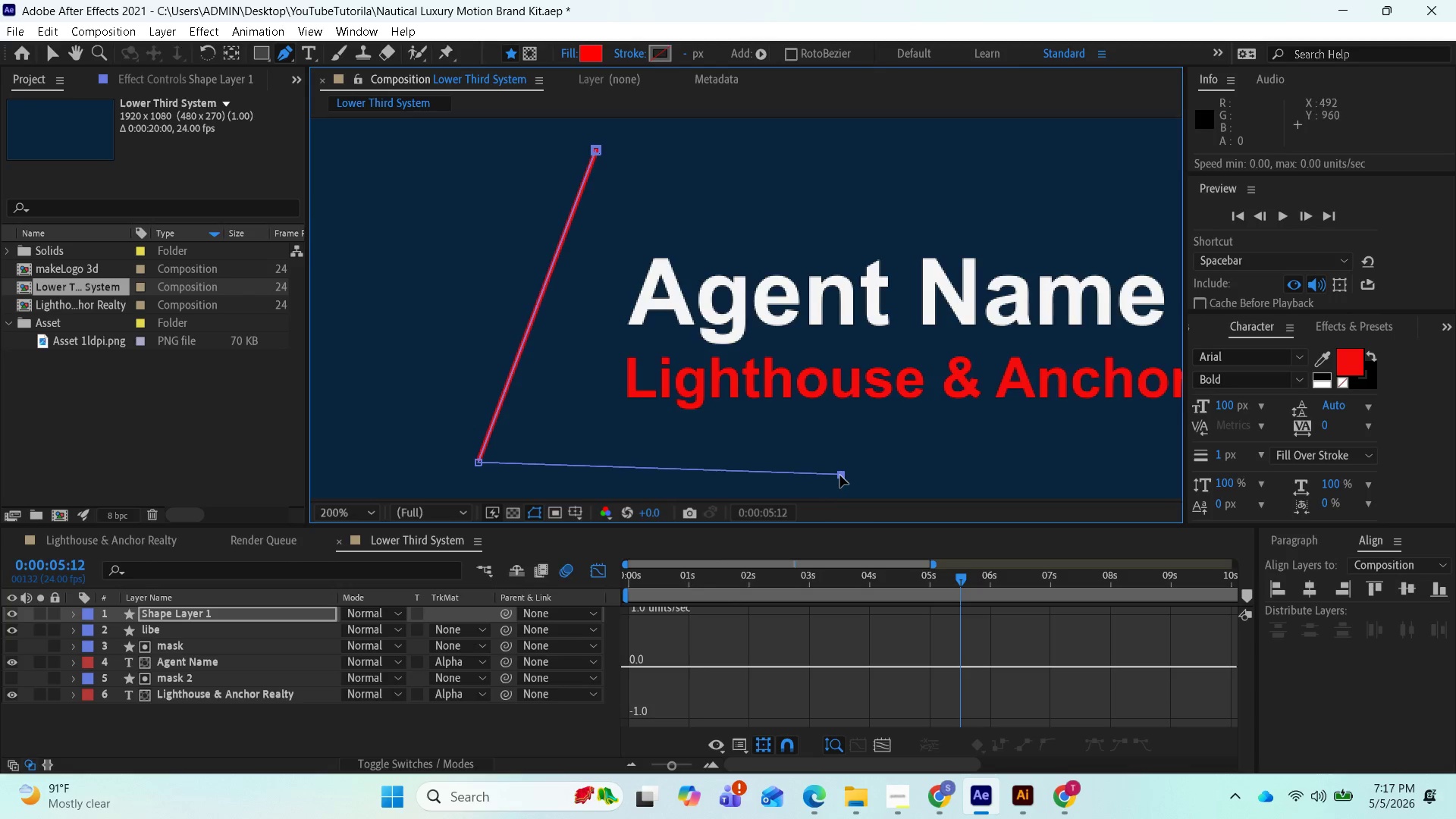 
left_click_drag(start_coordinate=[840, 475], to_coordinate=[844, 472])
 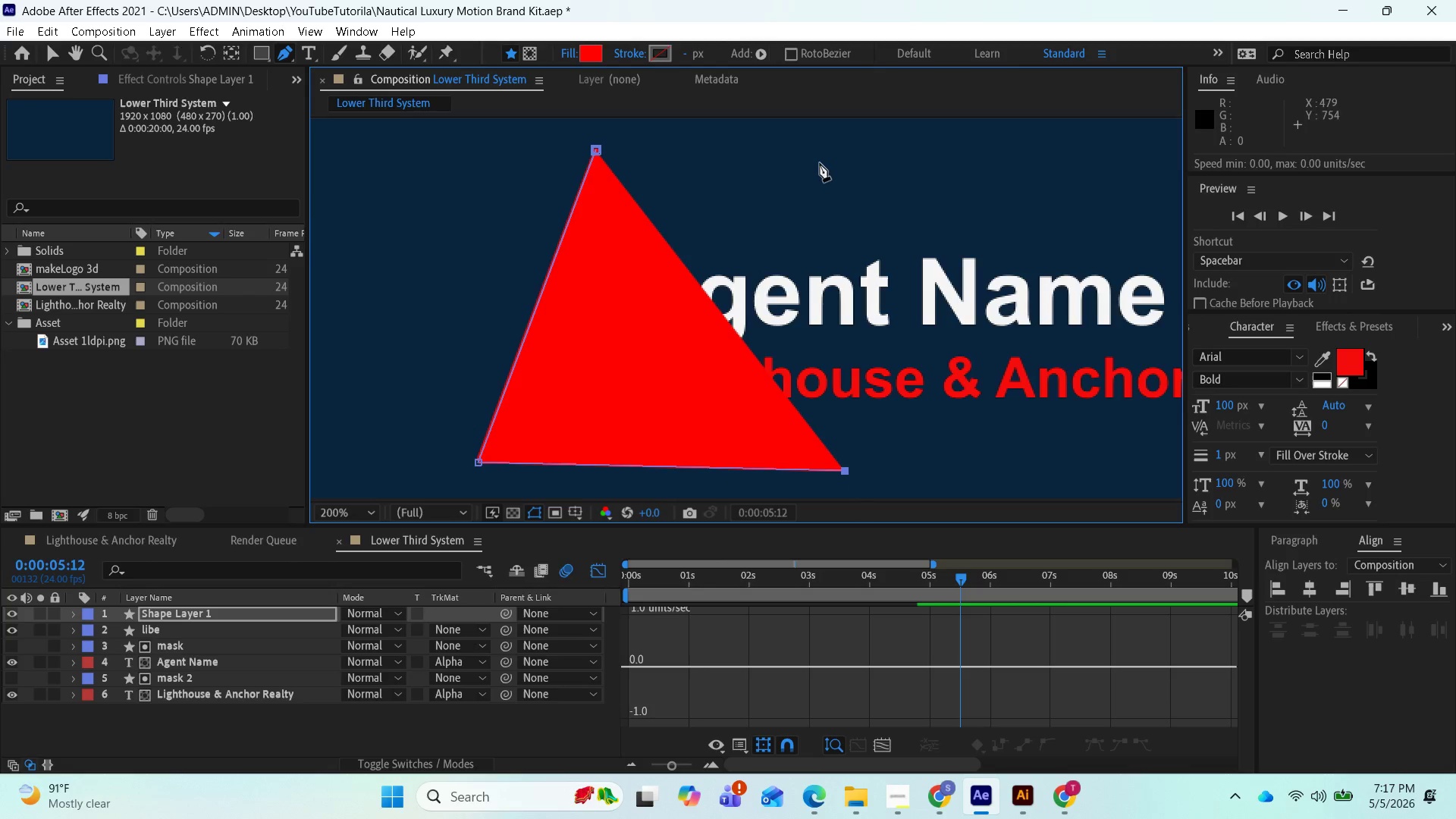 
left_click([823, 161])
 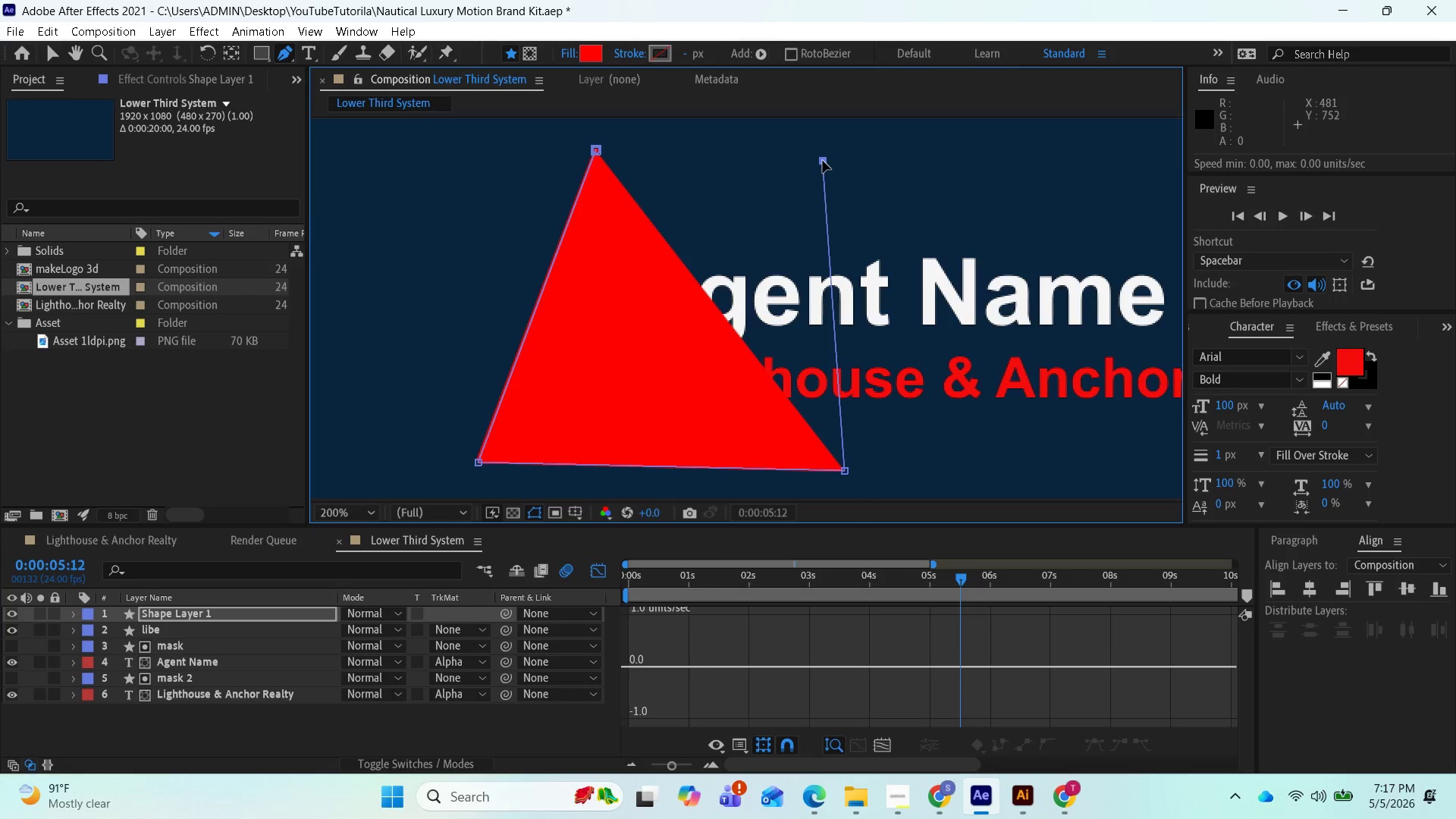 
left_click_drag(start_coordinate=[823, 161], to_coordinate=[833, 157])
 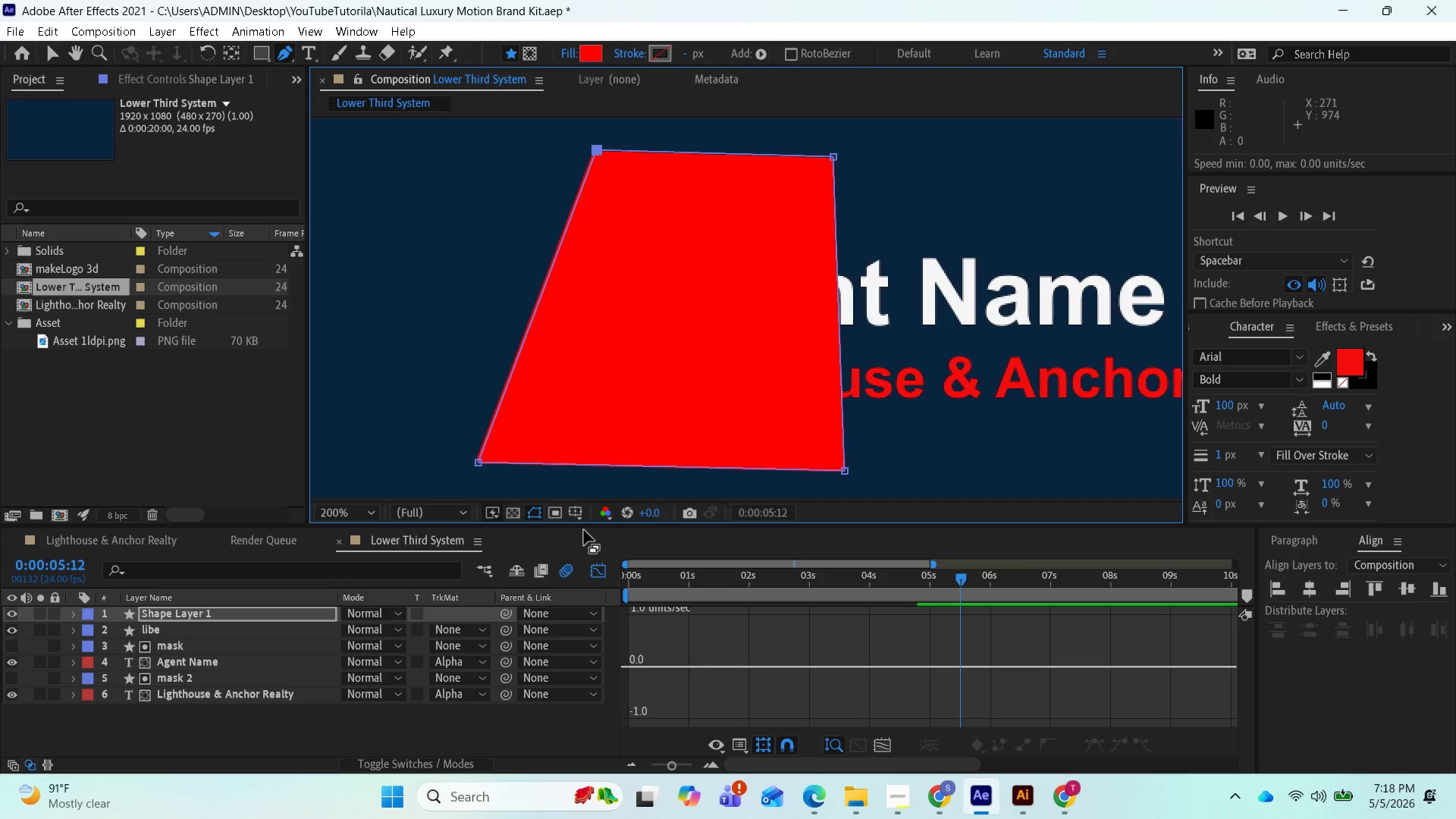 
wait(76.88)
 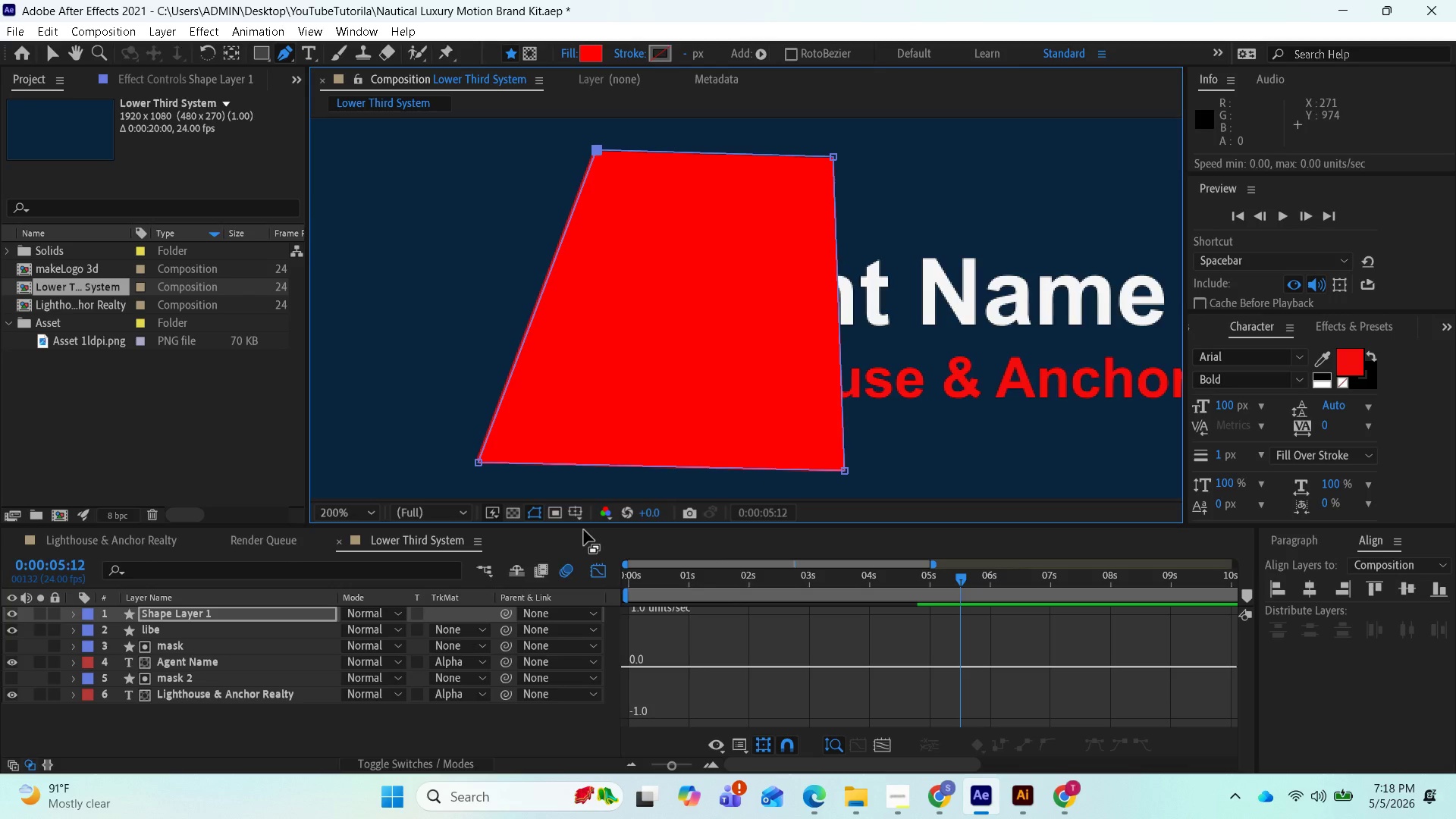 
key(Control+S)
 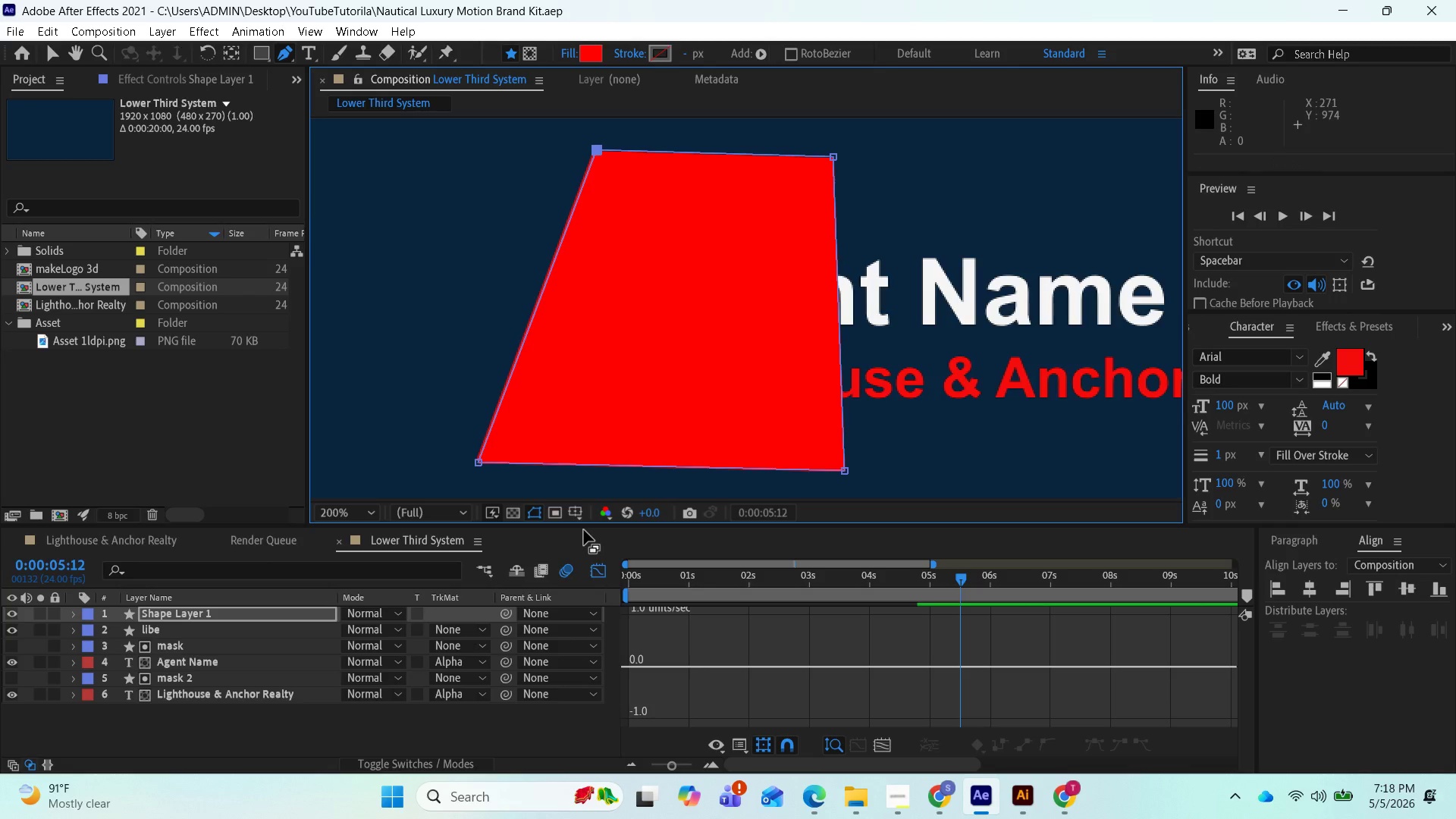 
wait(15.39)
 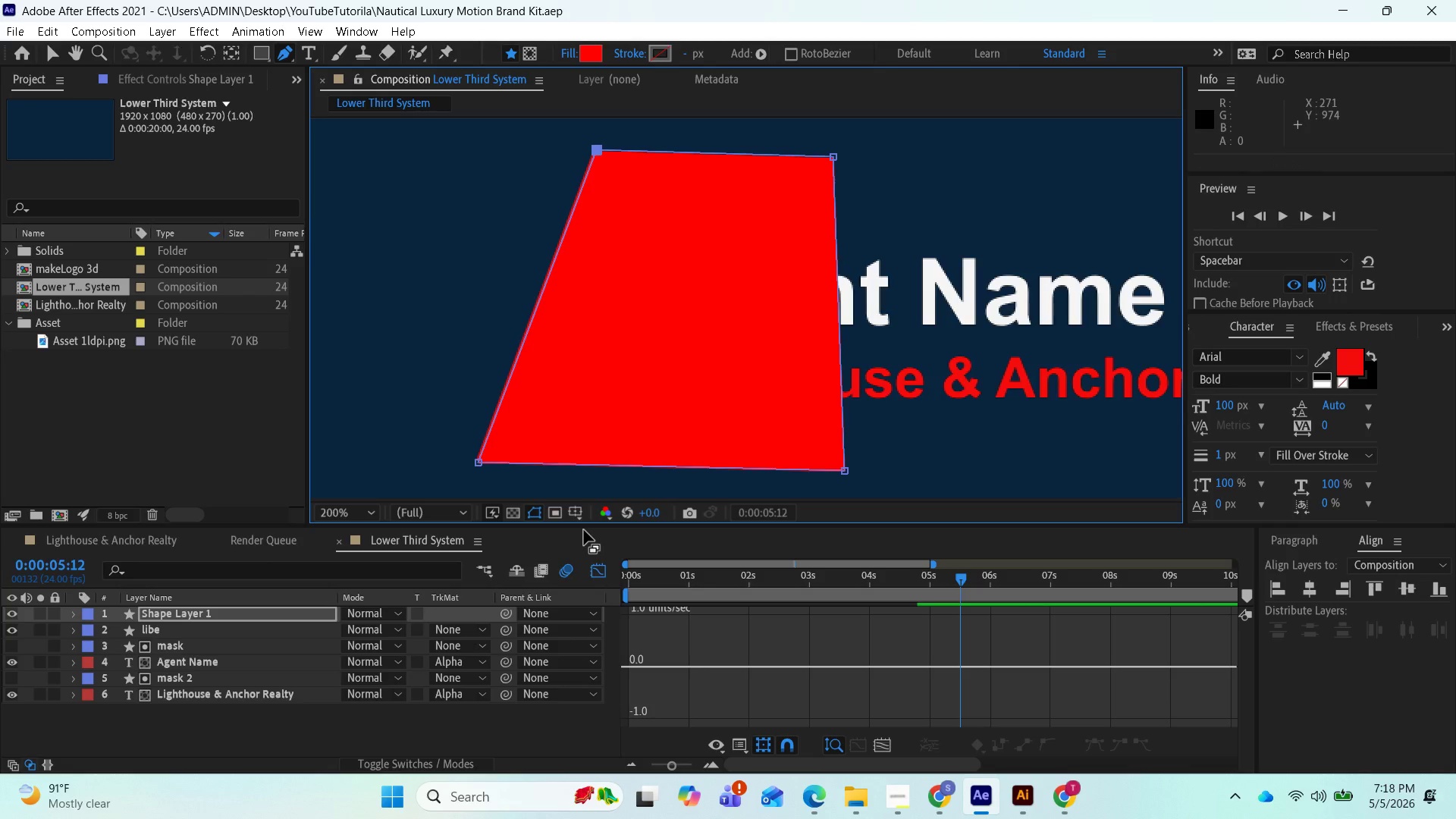 
left_click([61, 56])
 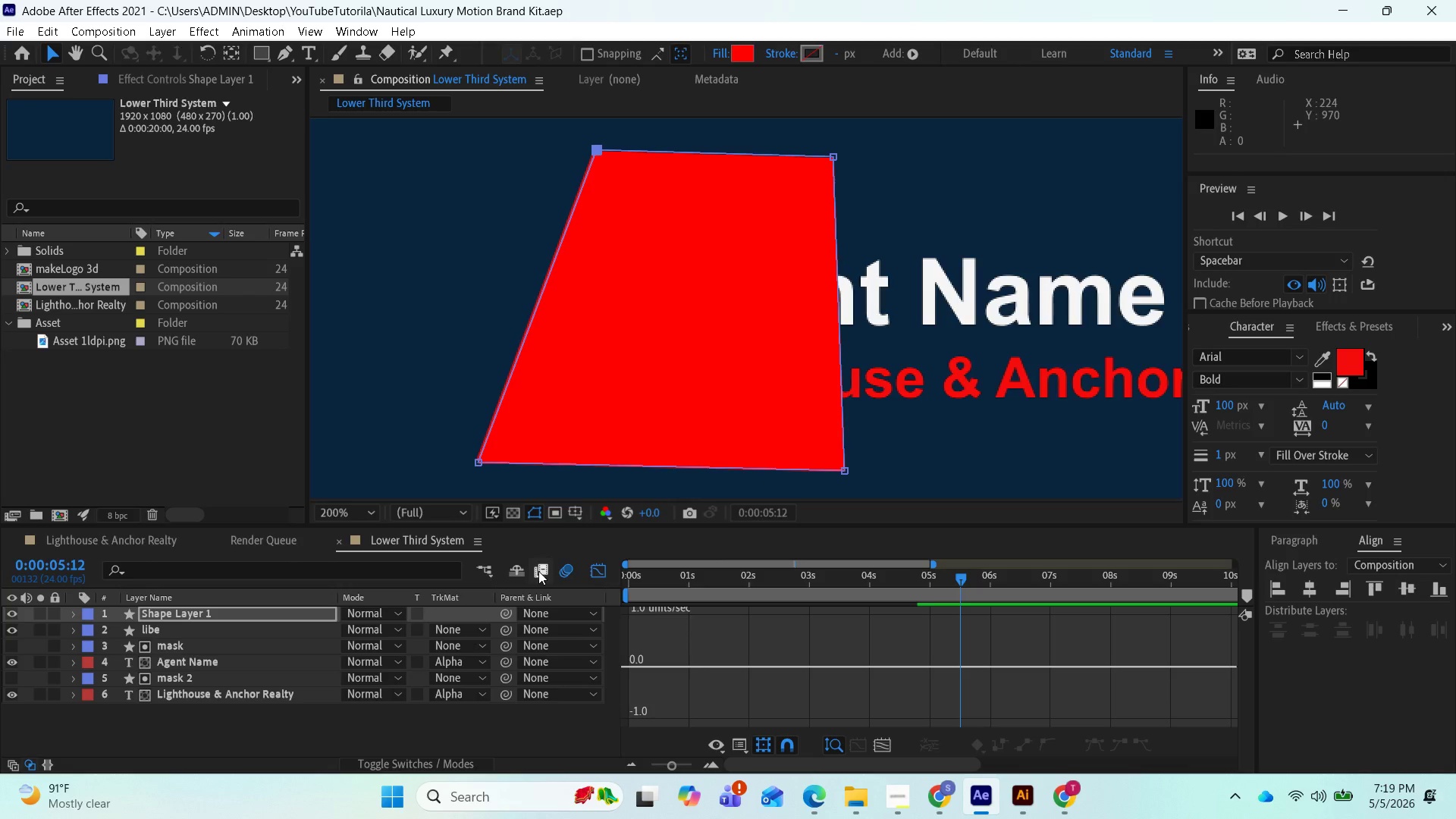 
wait(20.5)
 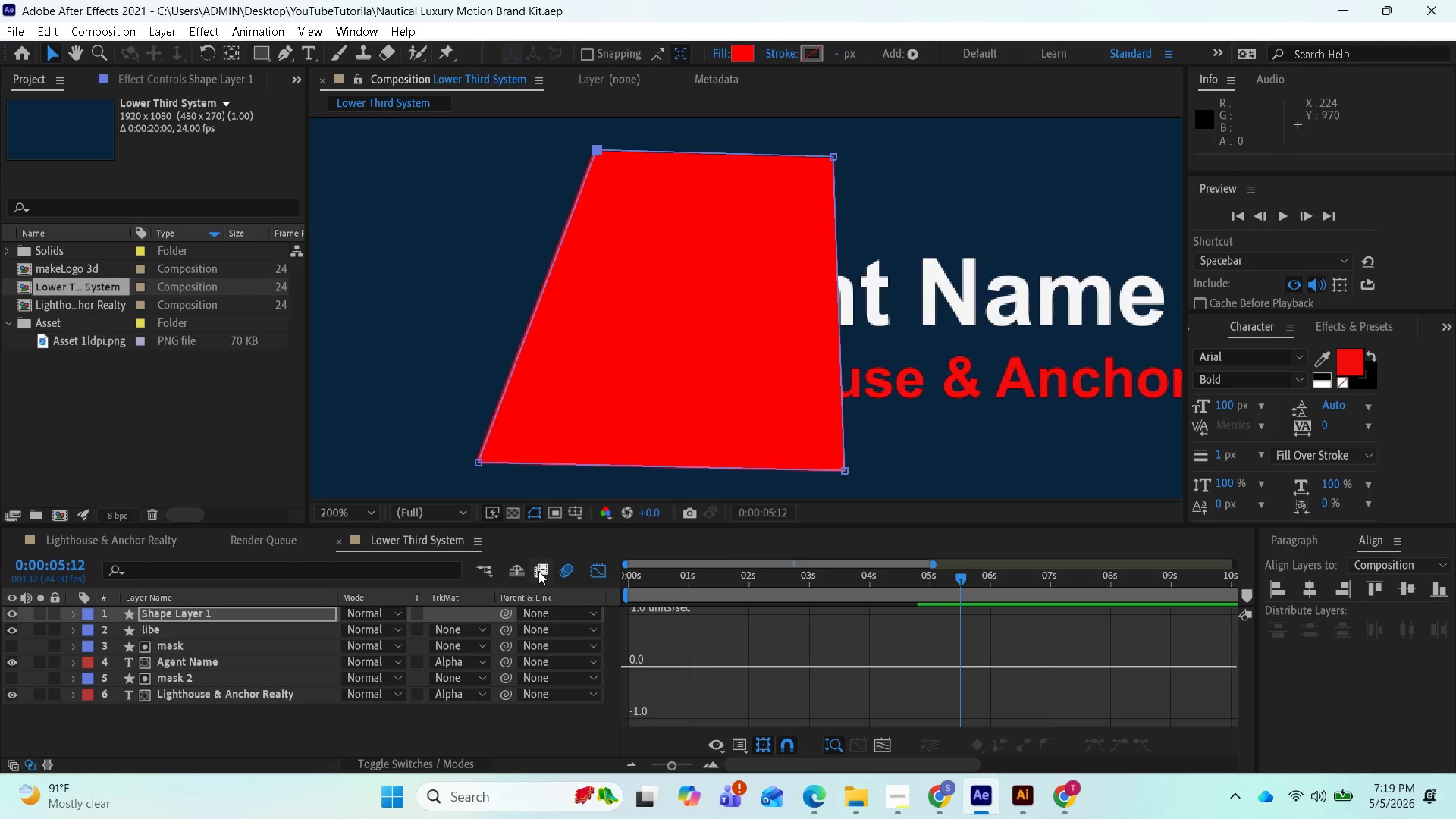 
left_click([908, 788])